 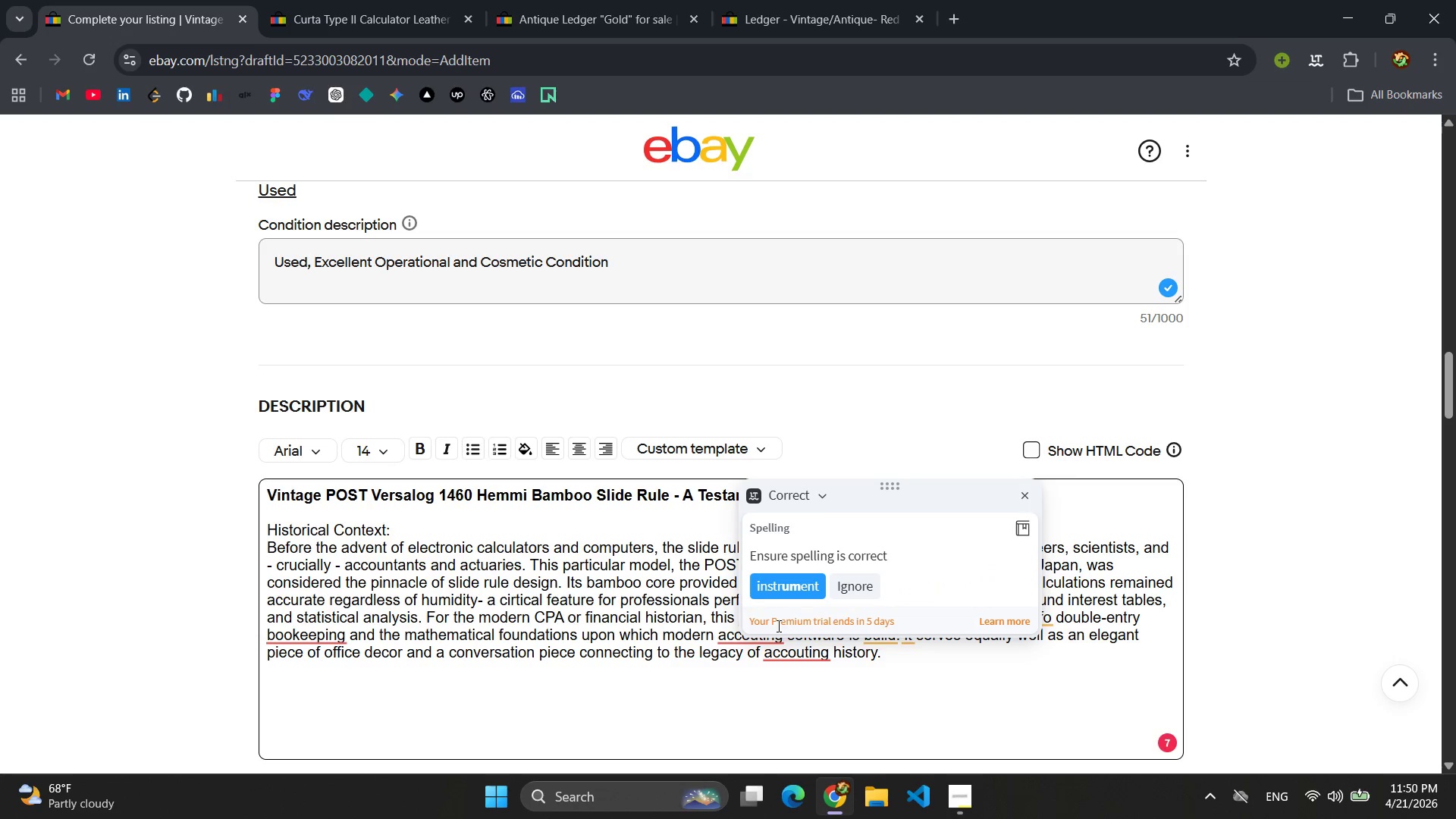 
left_click([780, 588])
 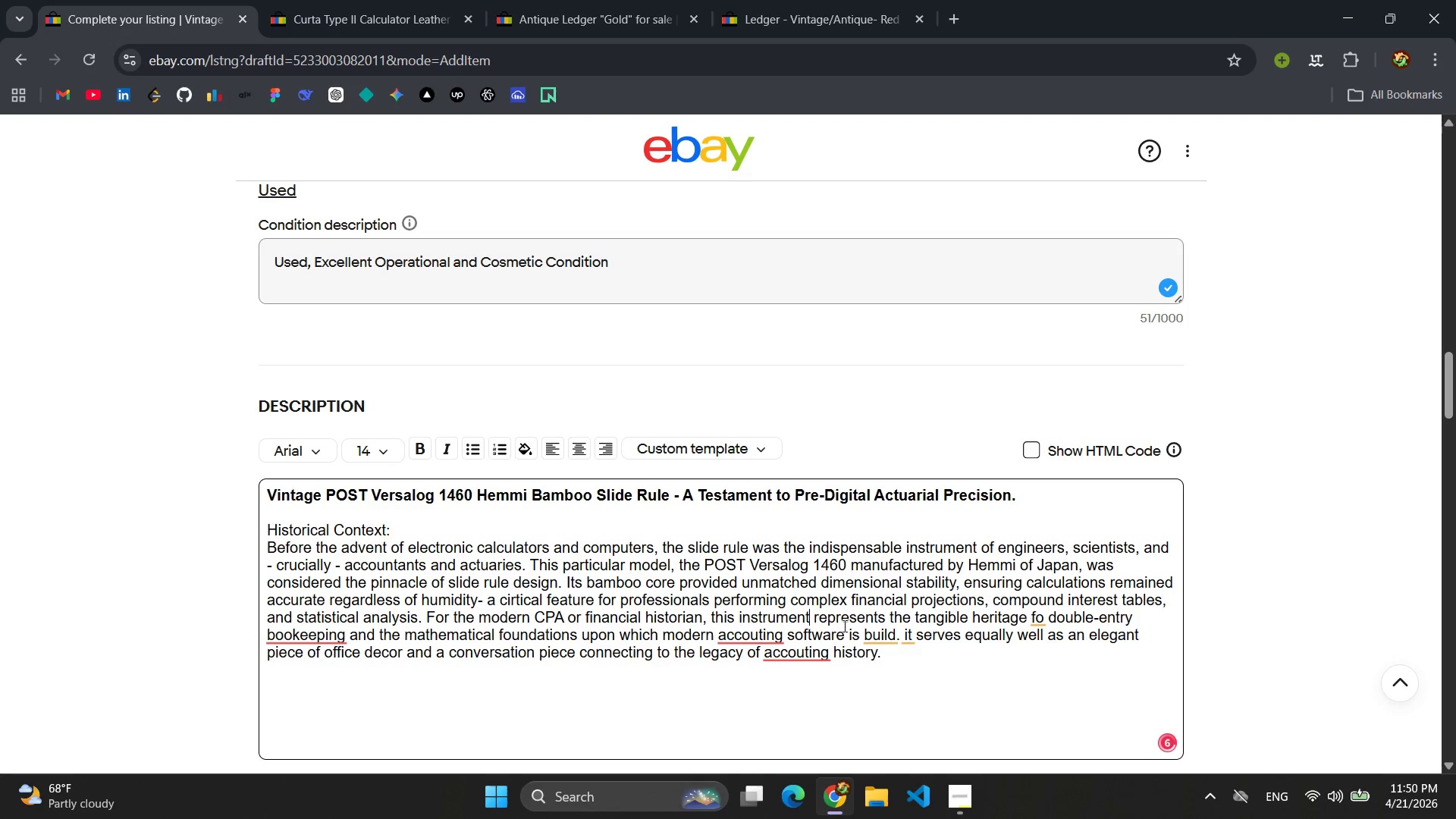 
left_click([883, 635])
 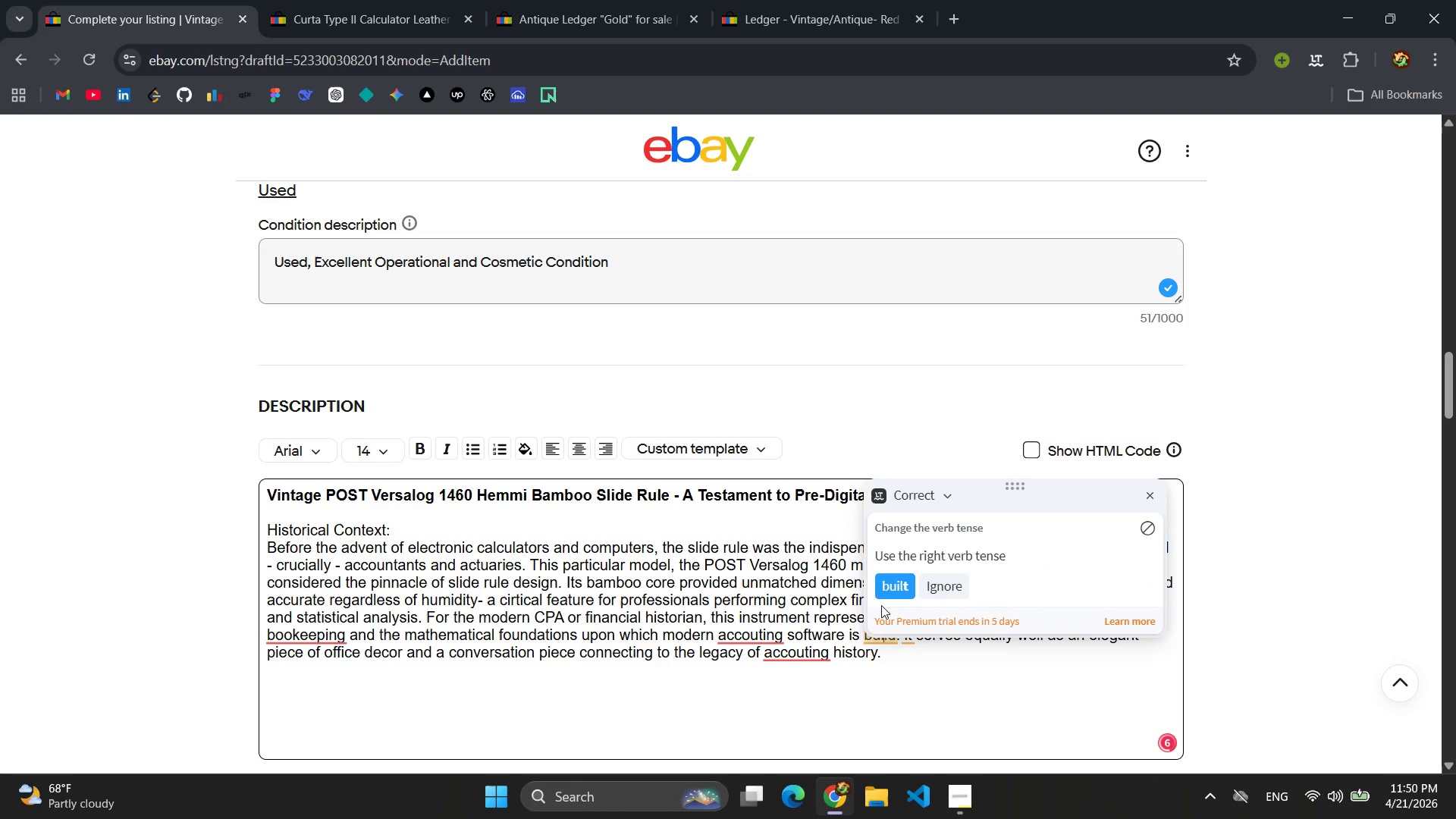 
left_click([881, 591])
 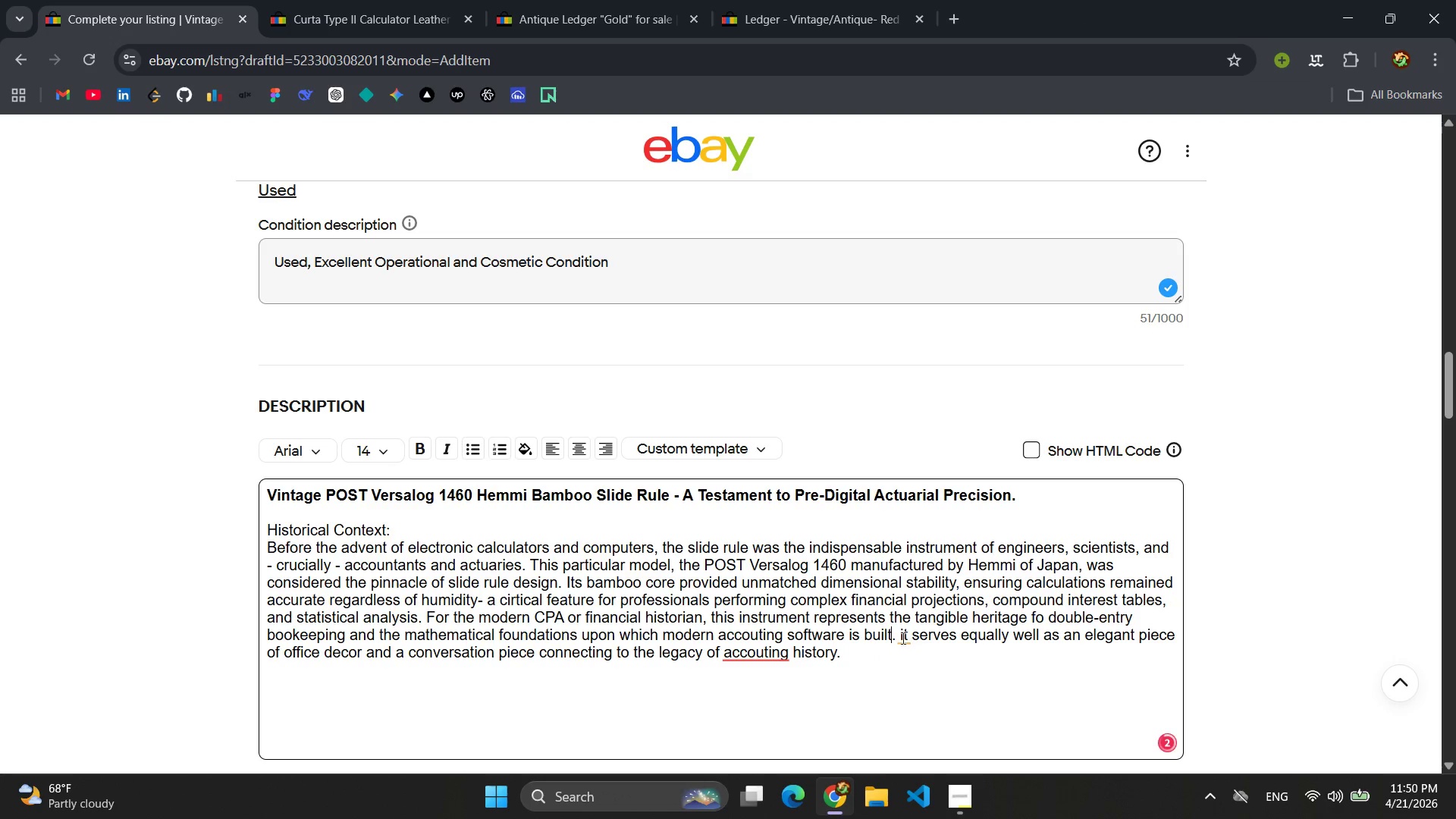 
left_click([902, 638])
 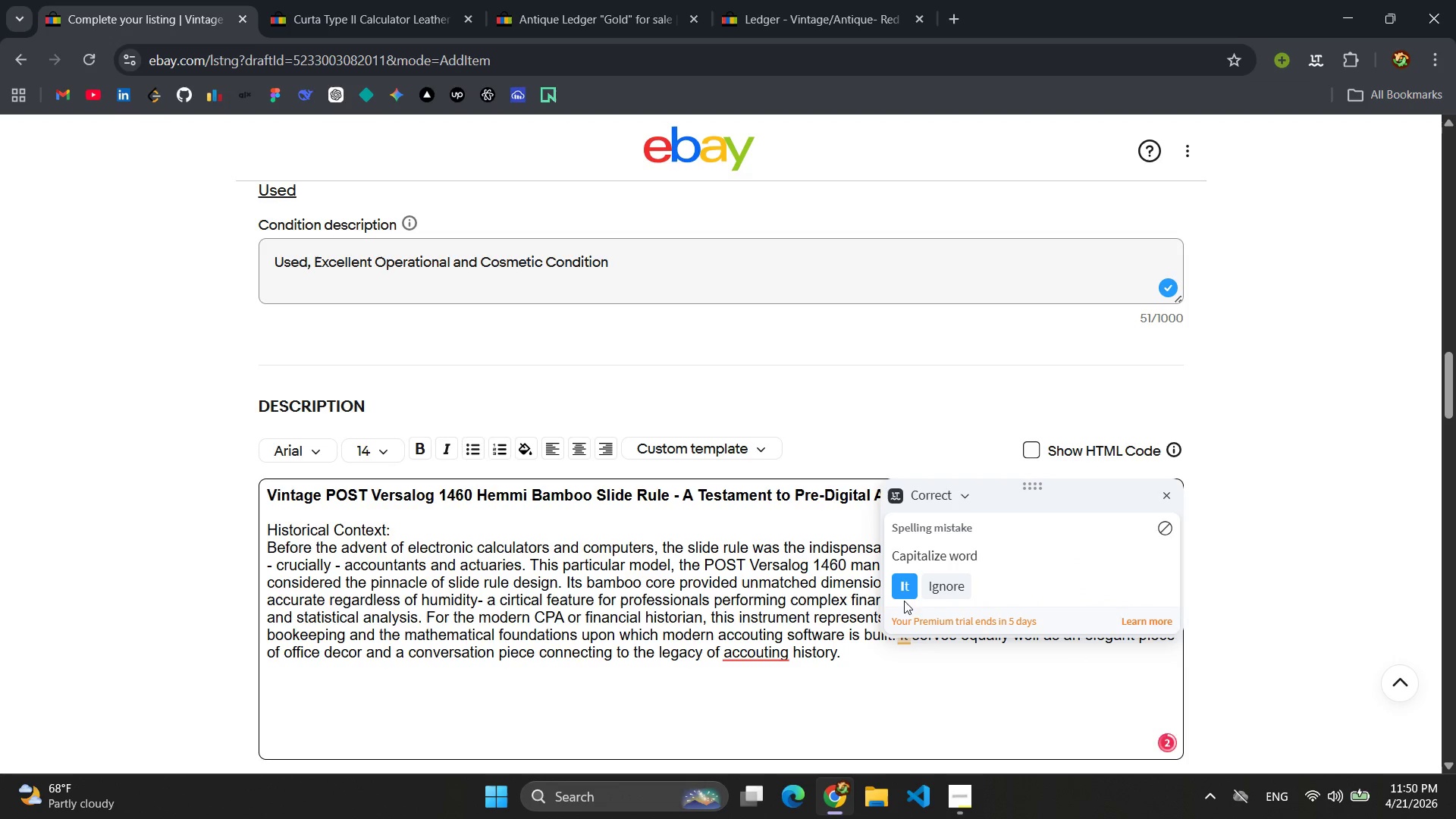 
double_click([904, 590])
 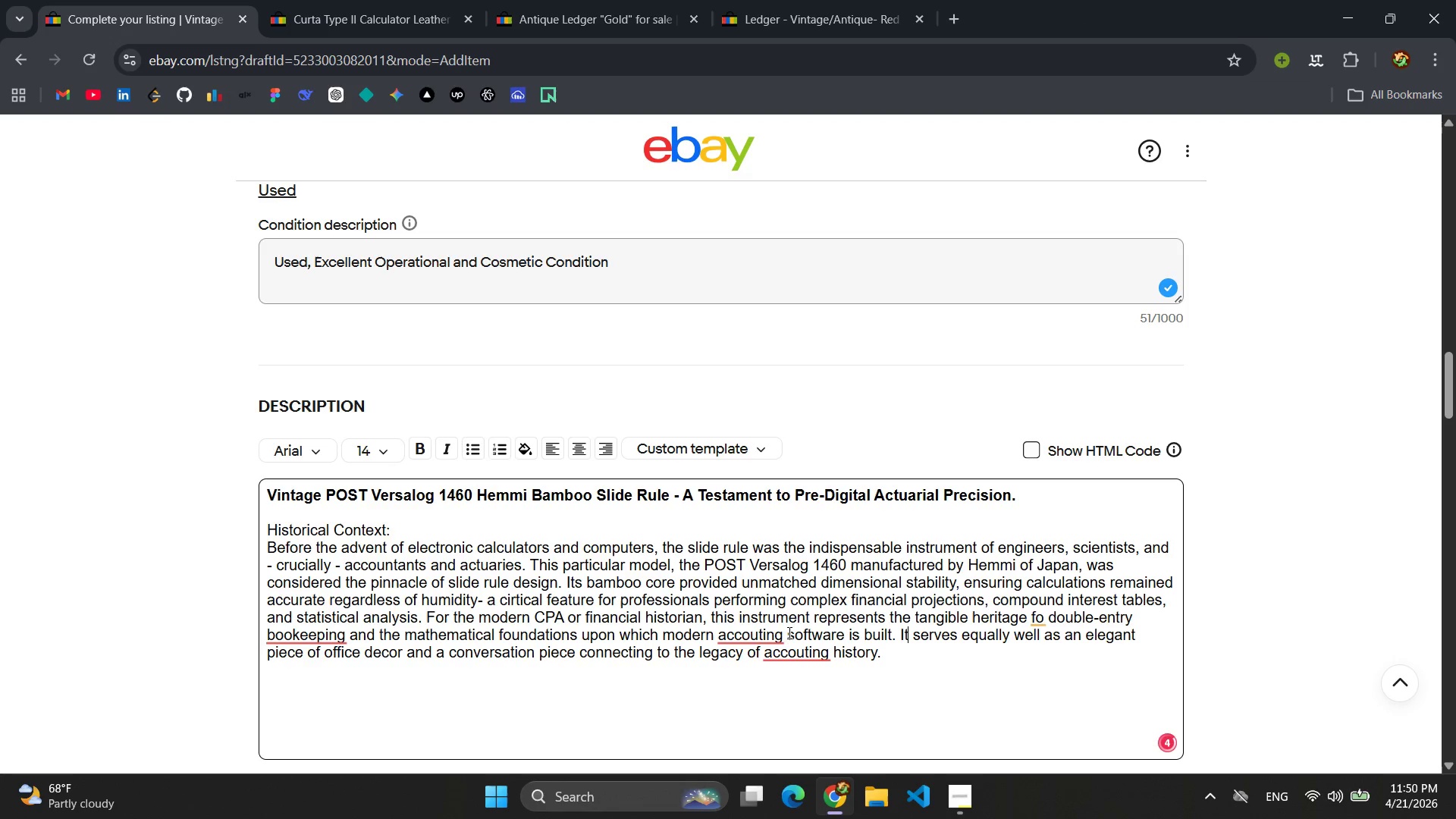 
left_click([780, 632])
 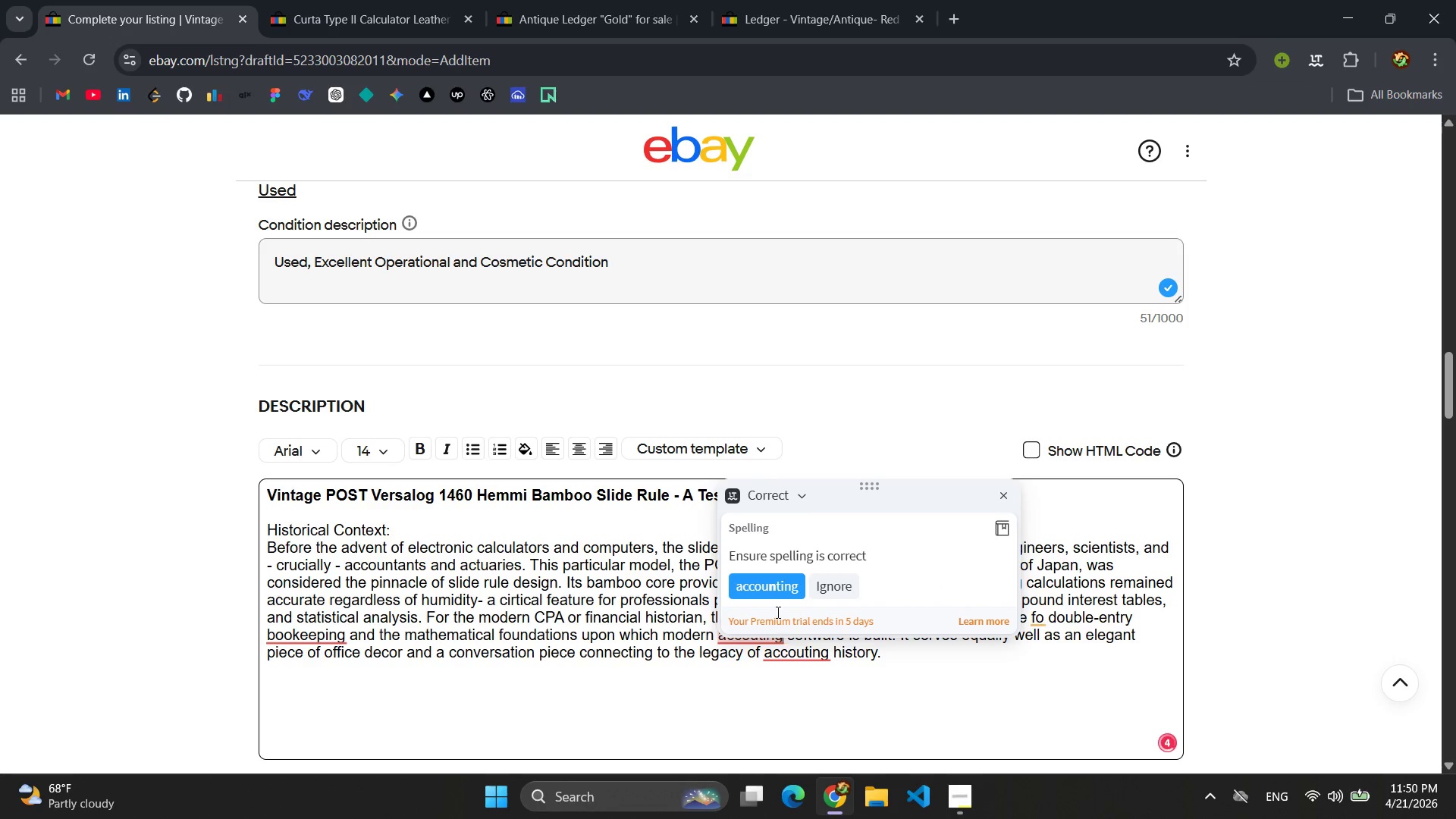 
left_click([775, 589])
 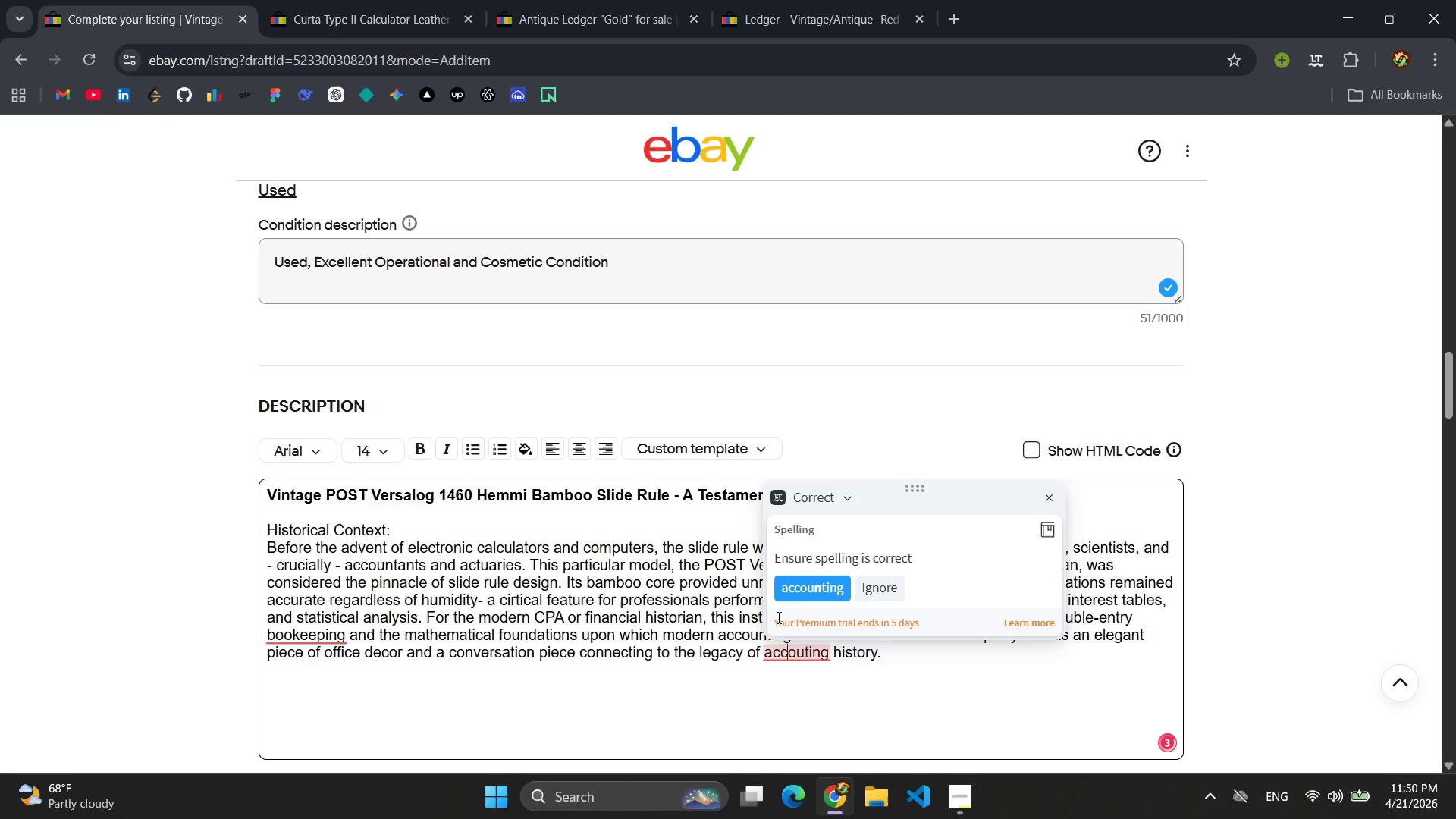 
left_click([791, 587])
 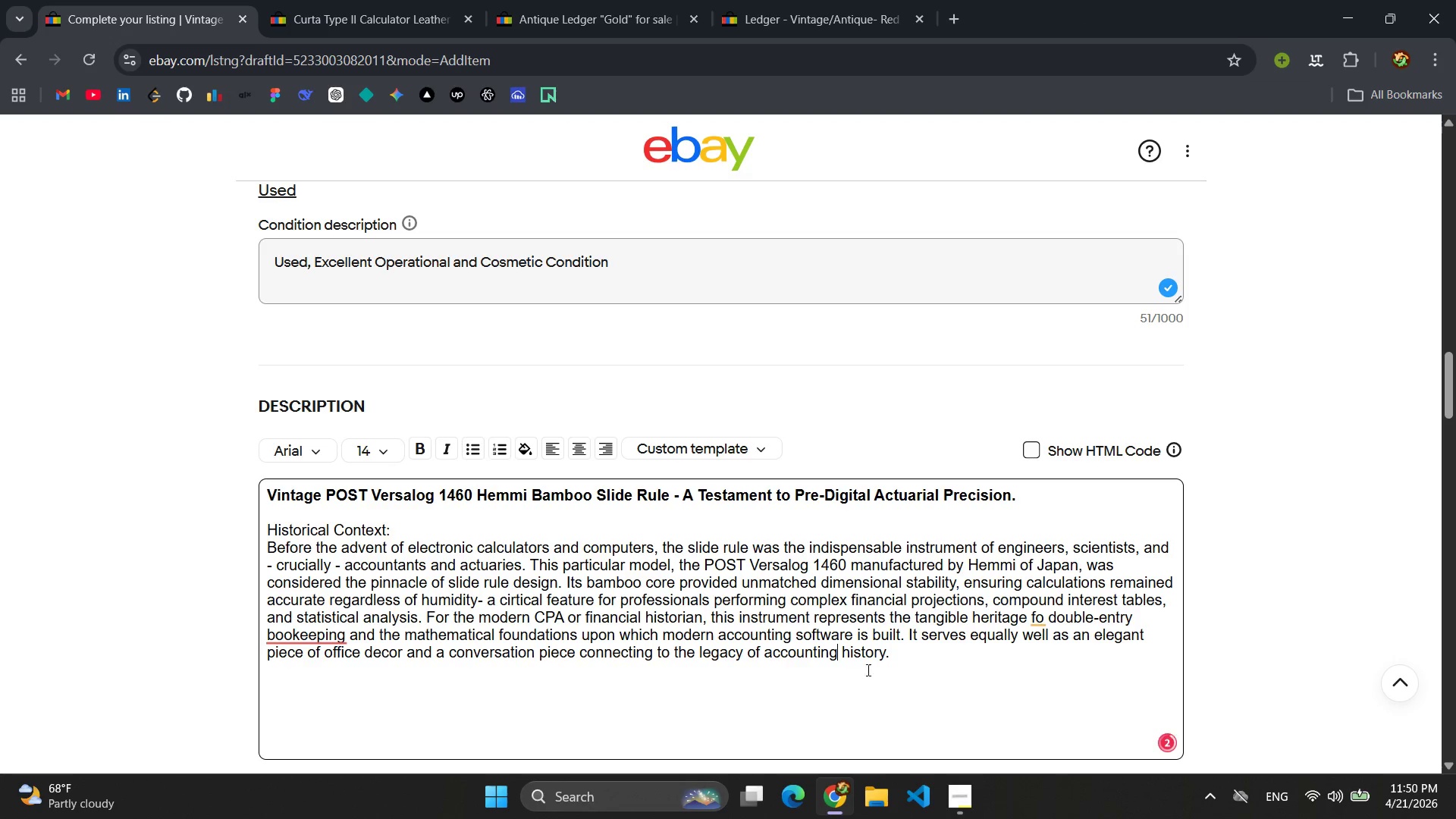 
scroll: coordinate [705, 642], scroll_direction: none, amount: 0.0
 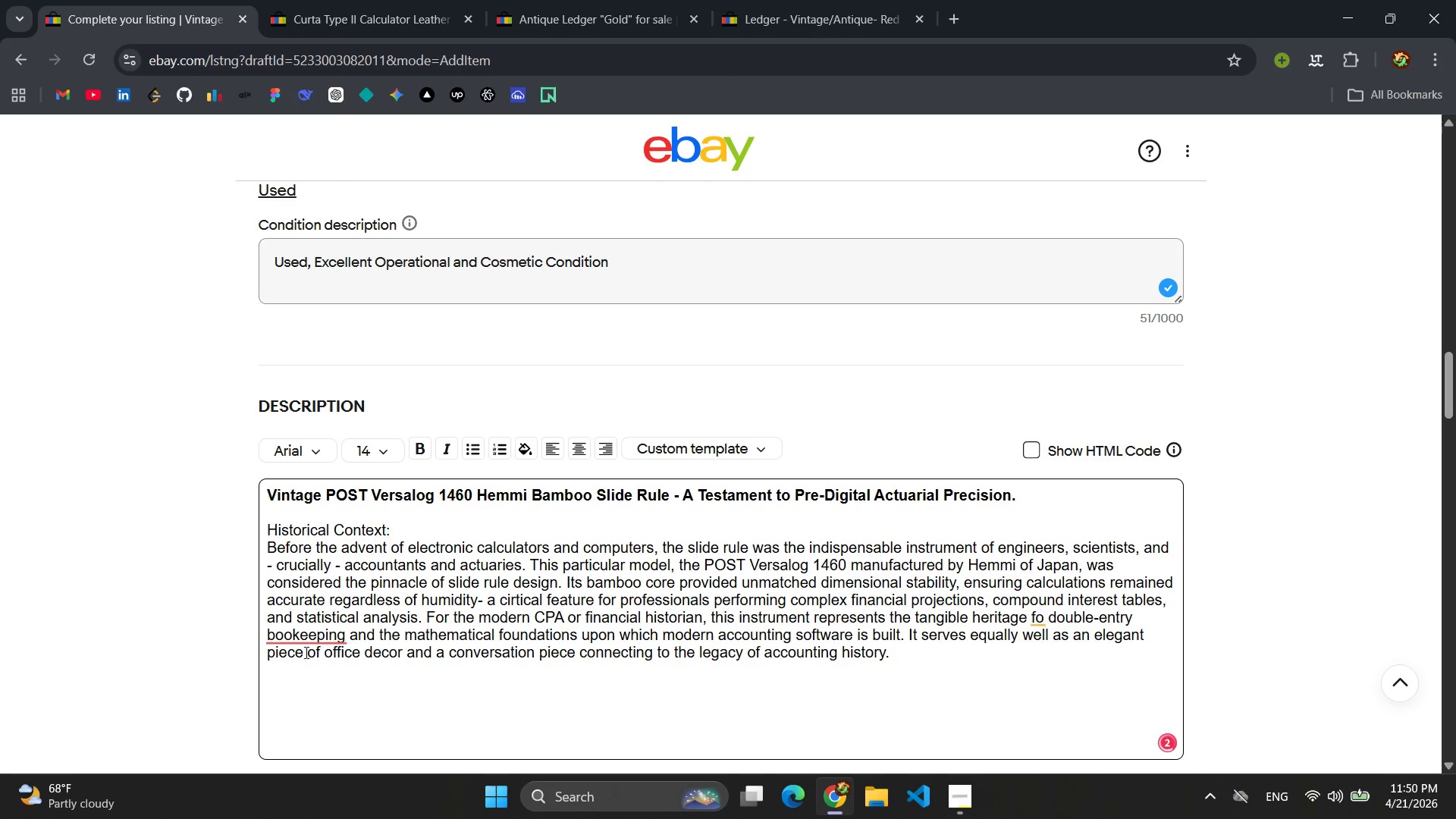 
left_click([300, 639])
 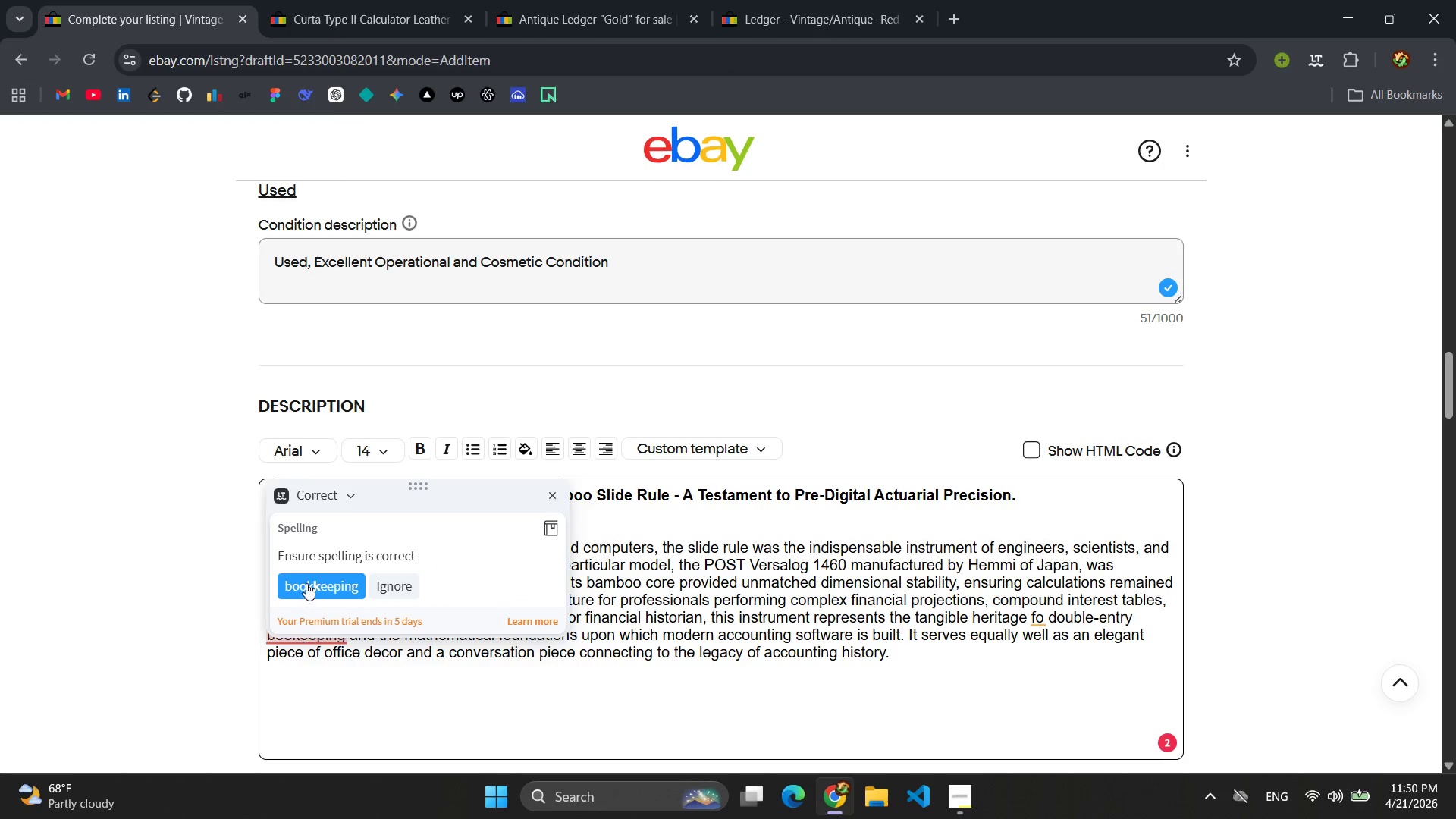 
left_click([309, 572])
 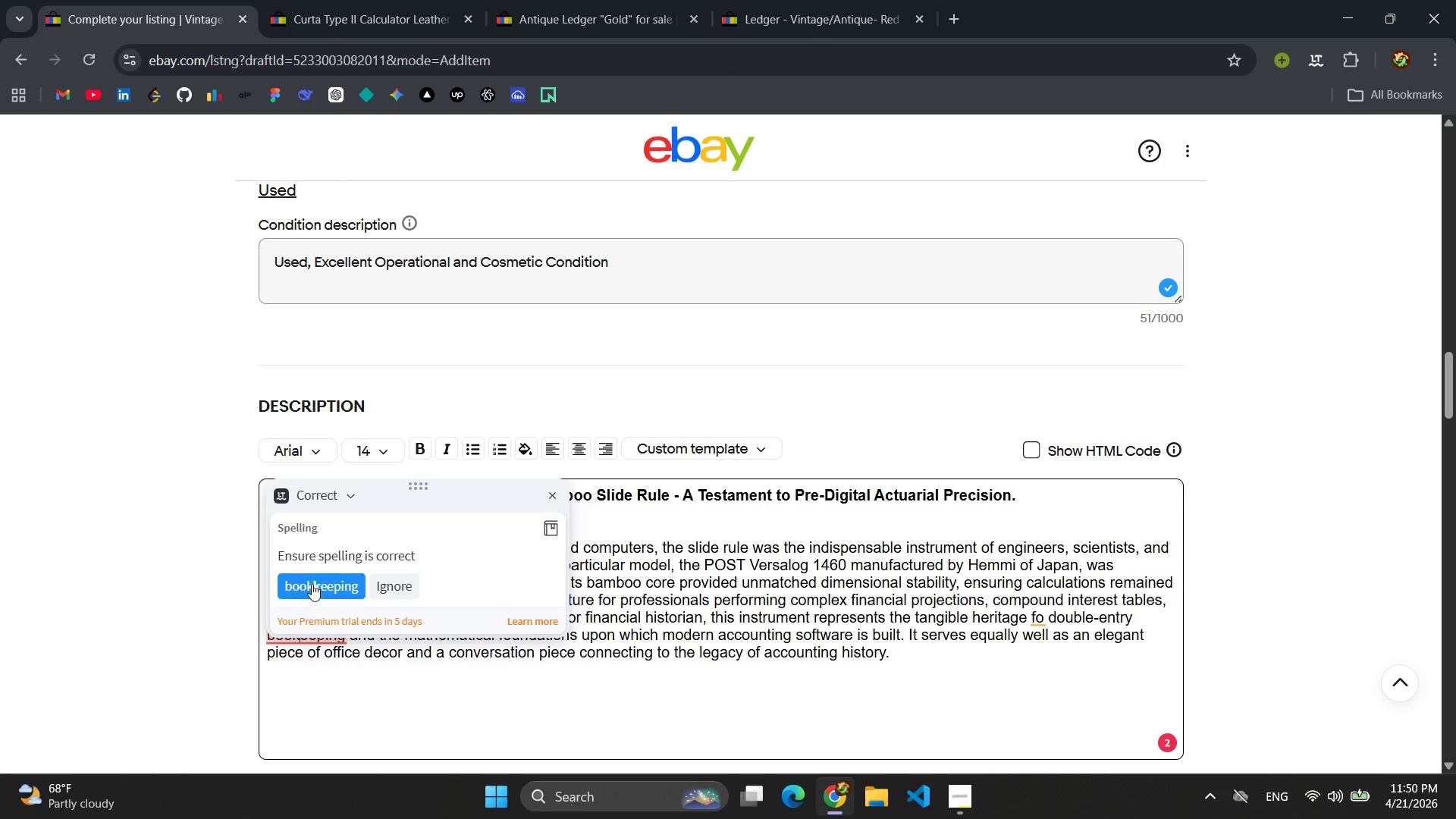 
left_click([312, 584])
 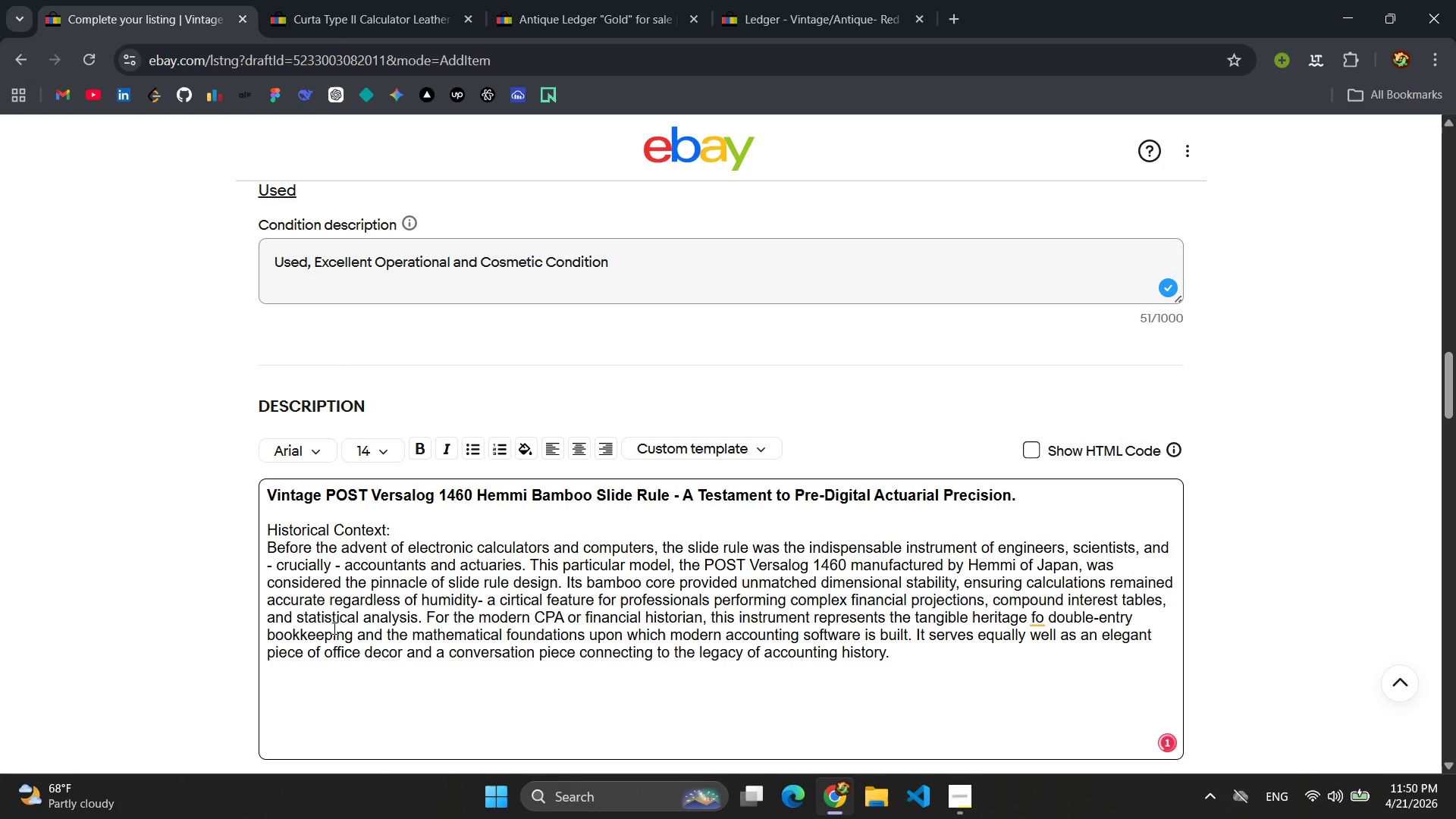 
scroll: coordinate [340, 606], scroll_direction: none, amount: 0.0
 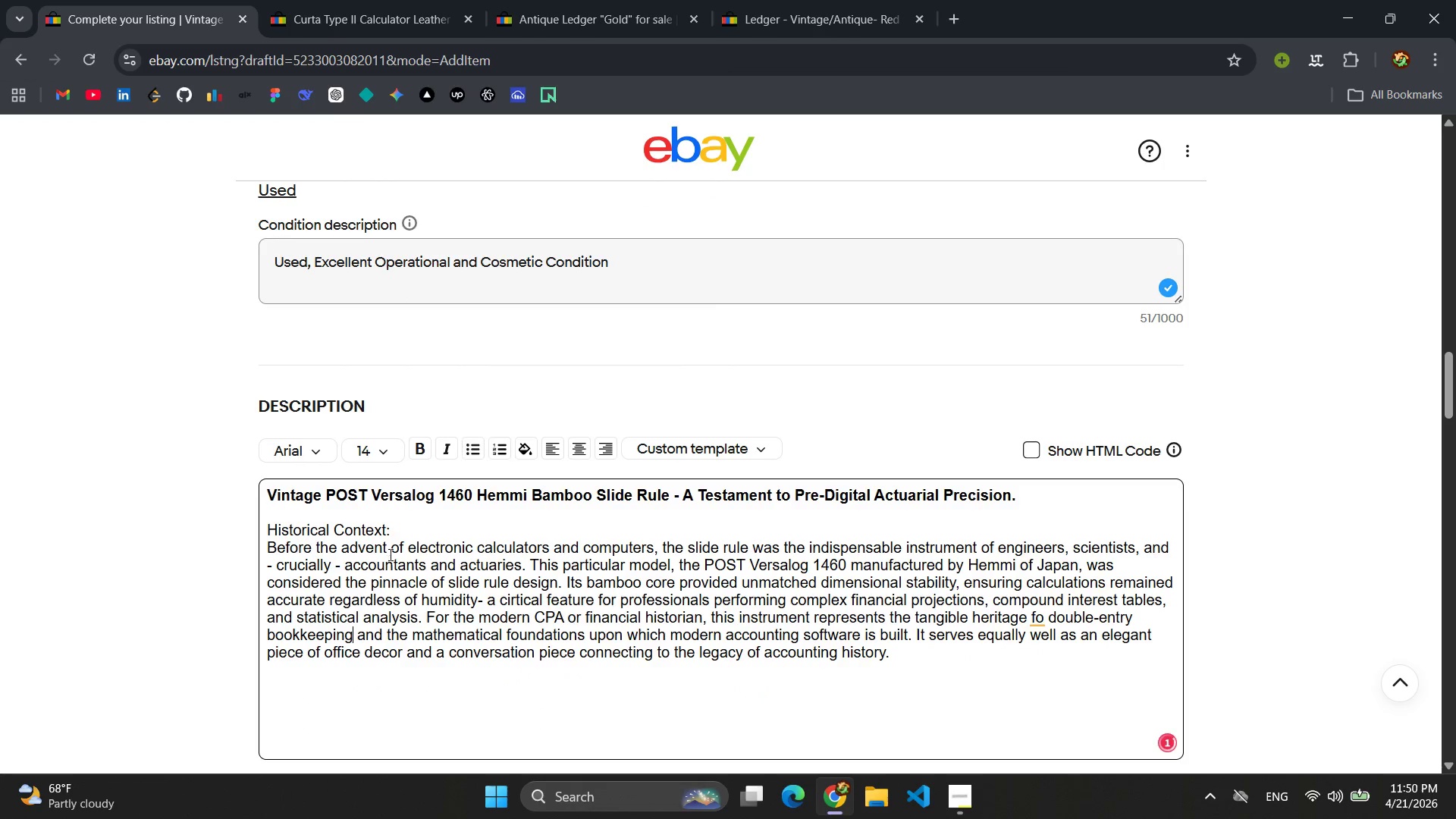 
left_click([401, 538])
 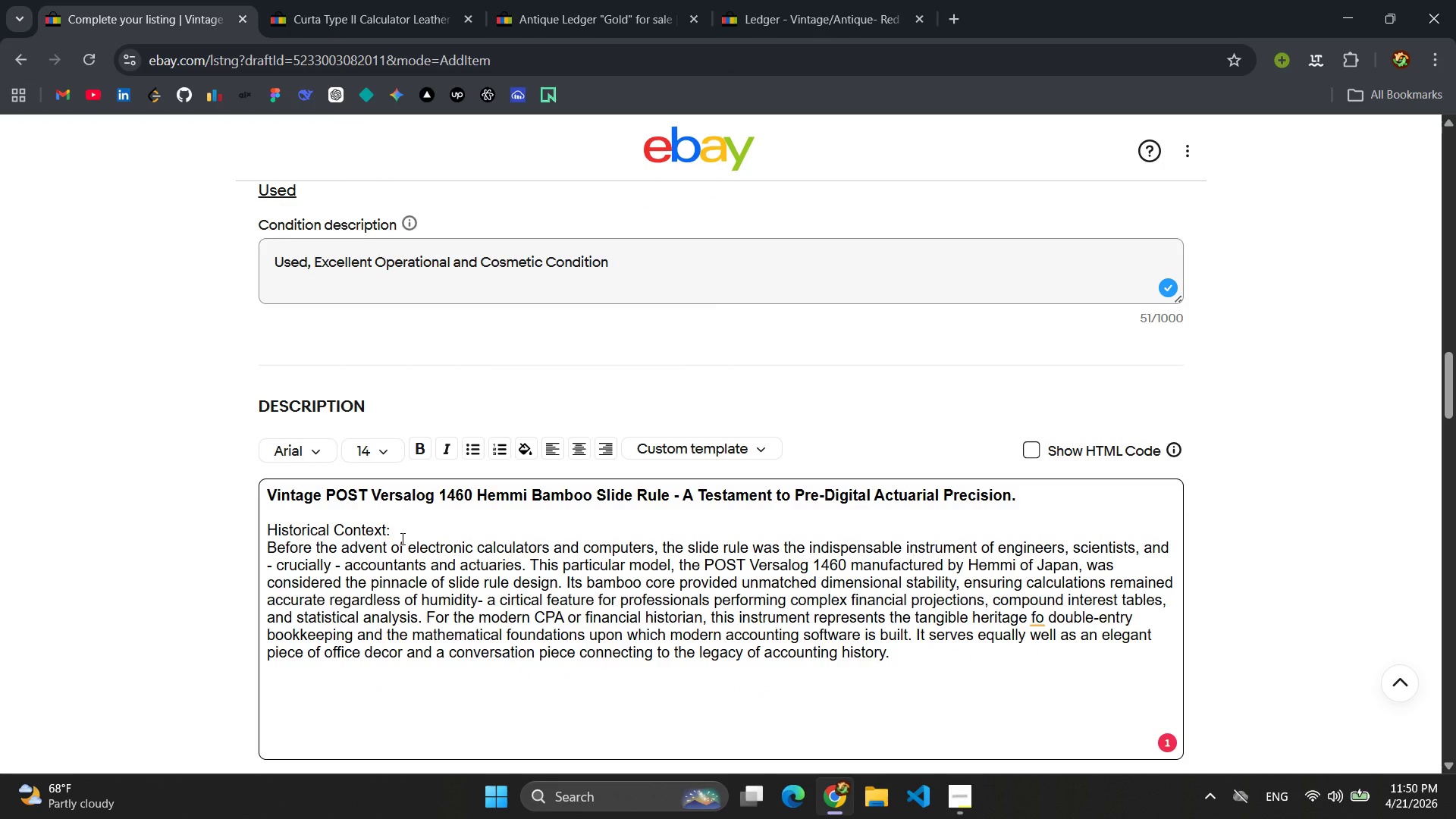 
key(Enter)
 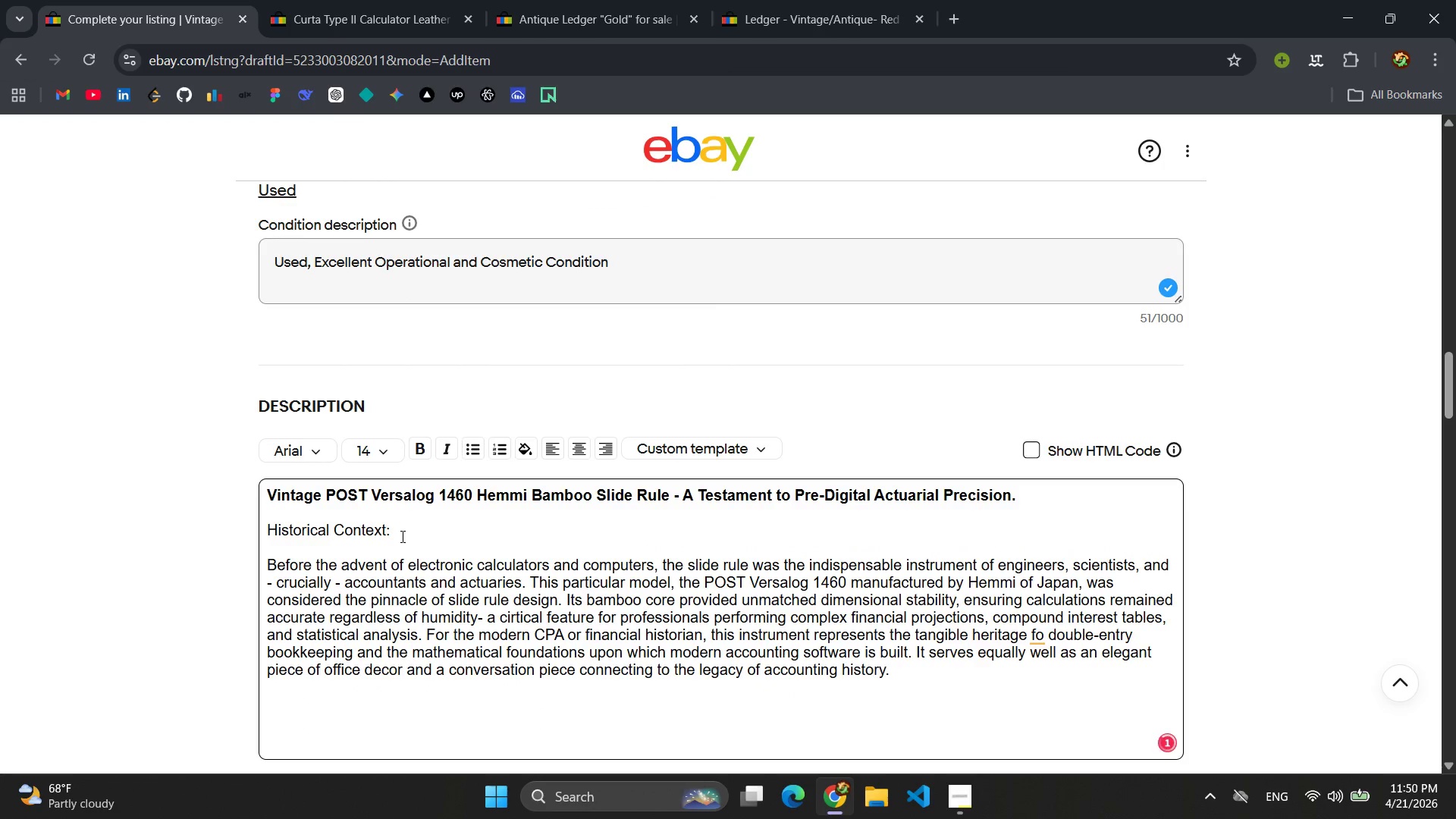 
left_click_drag(start_coordinate=[398, 521], to_coordinate=[434, 535])
 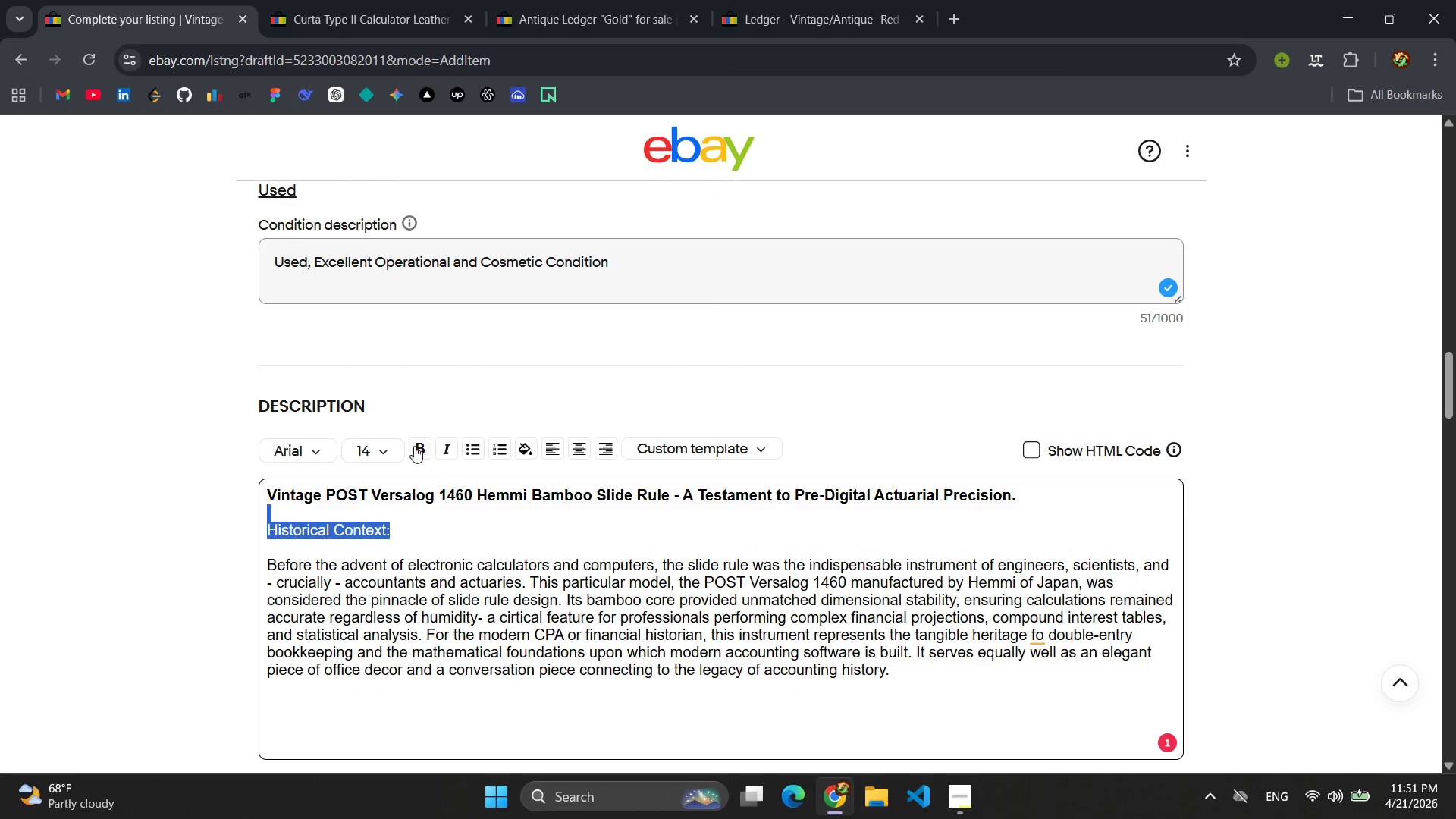 
left_click([412, 446])
 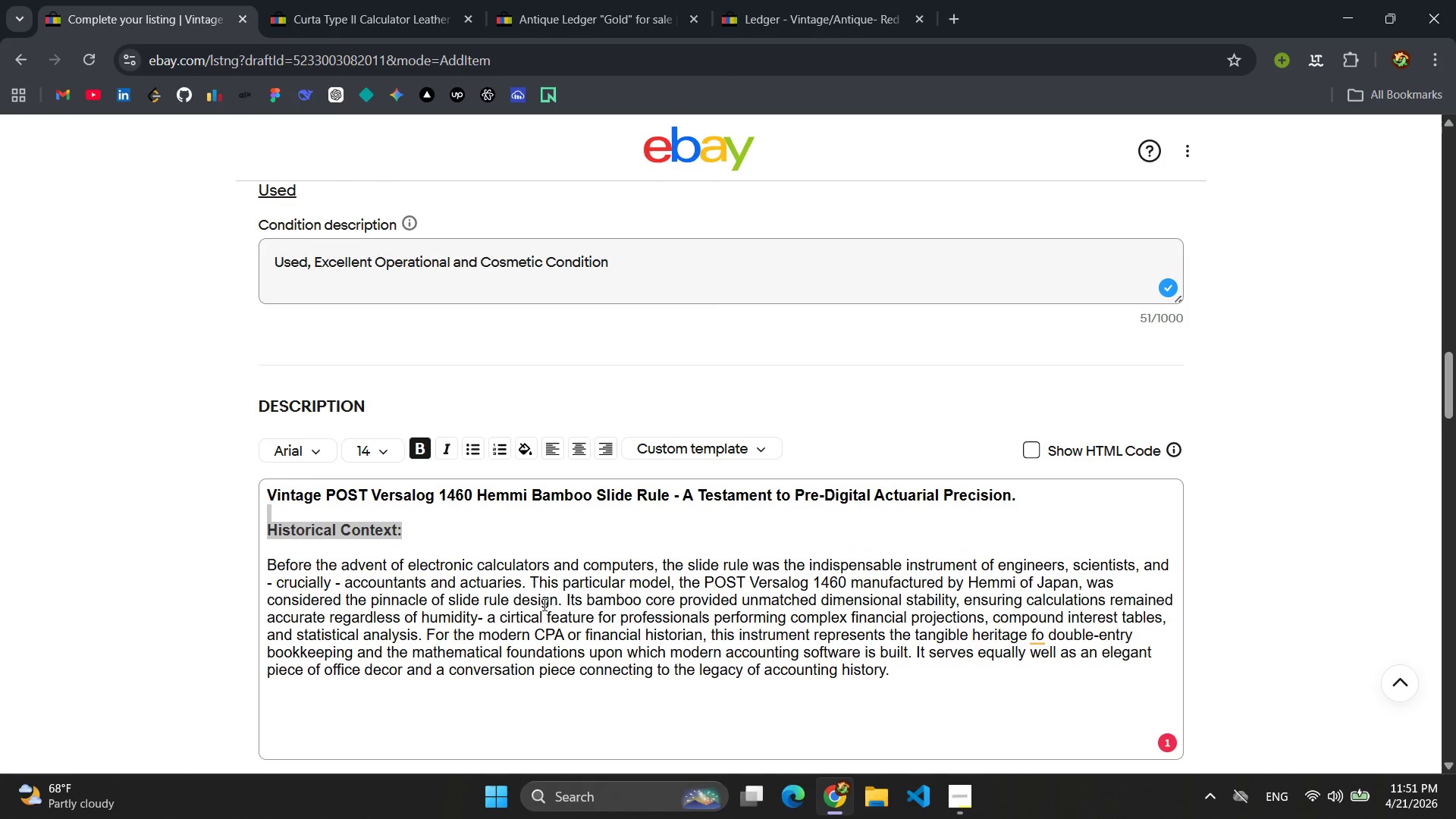 
left_click([536, 679])
 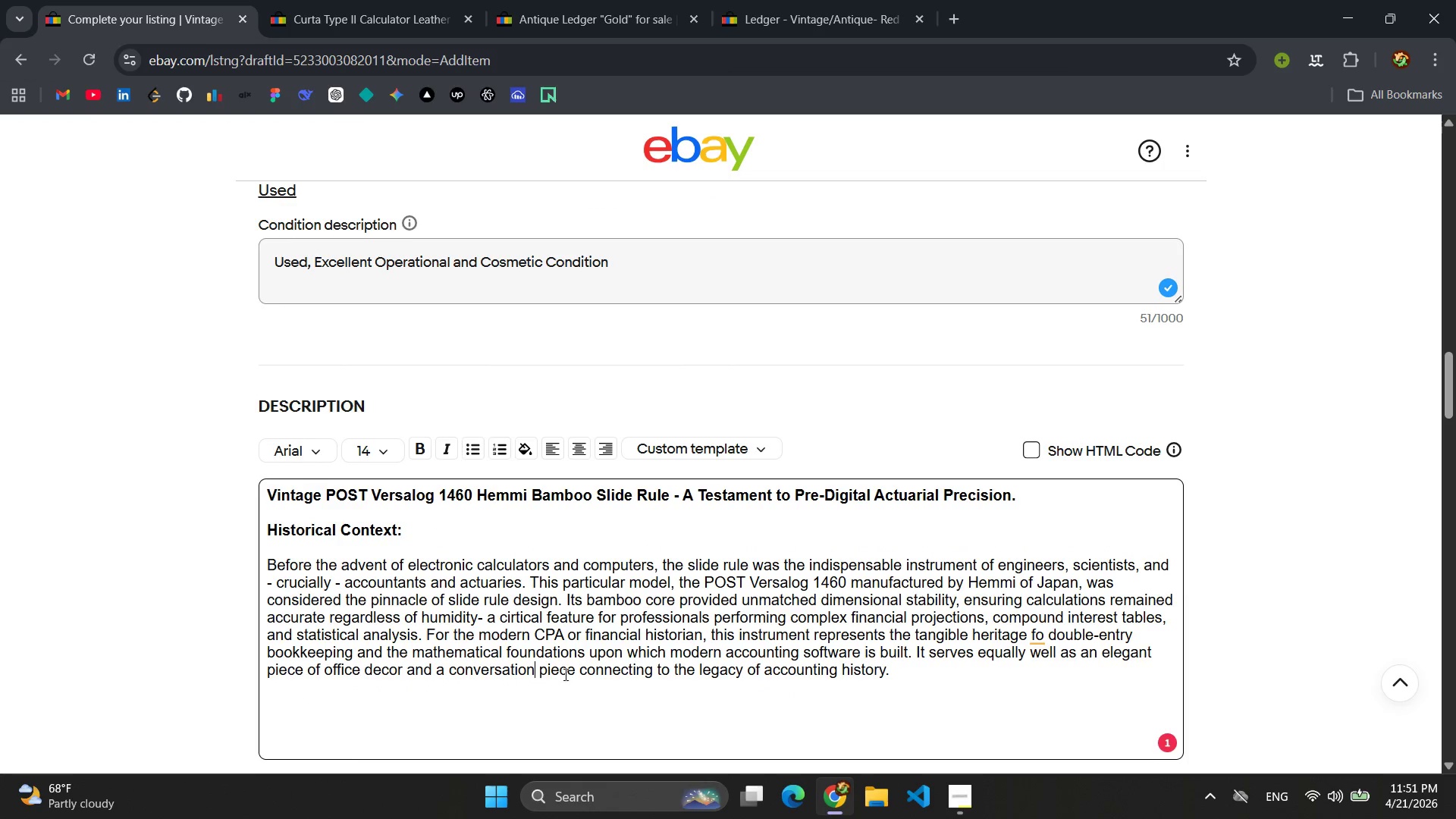 
scroll: coordinate [607, 652], scroll_direction: down, amount: 2.0
 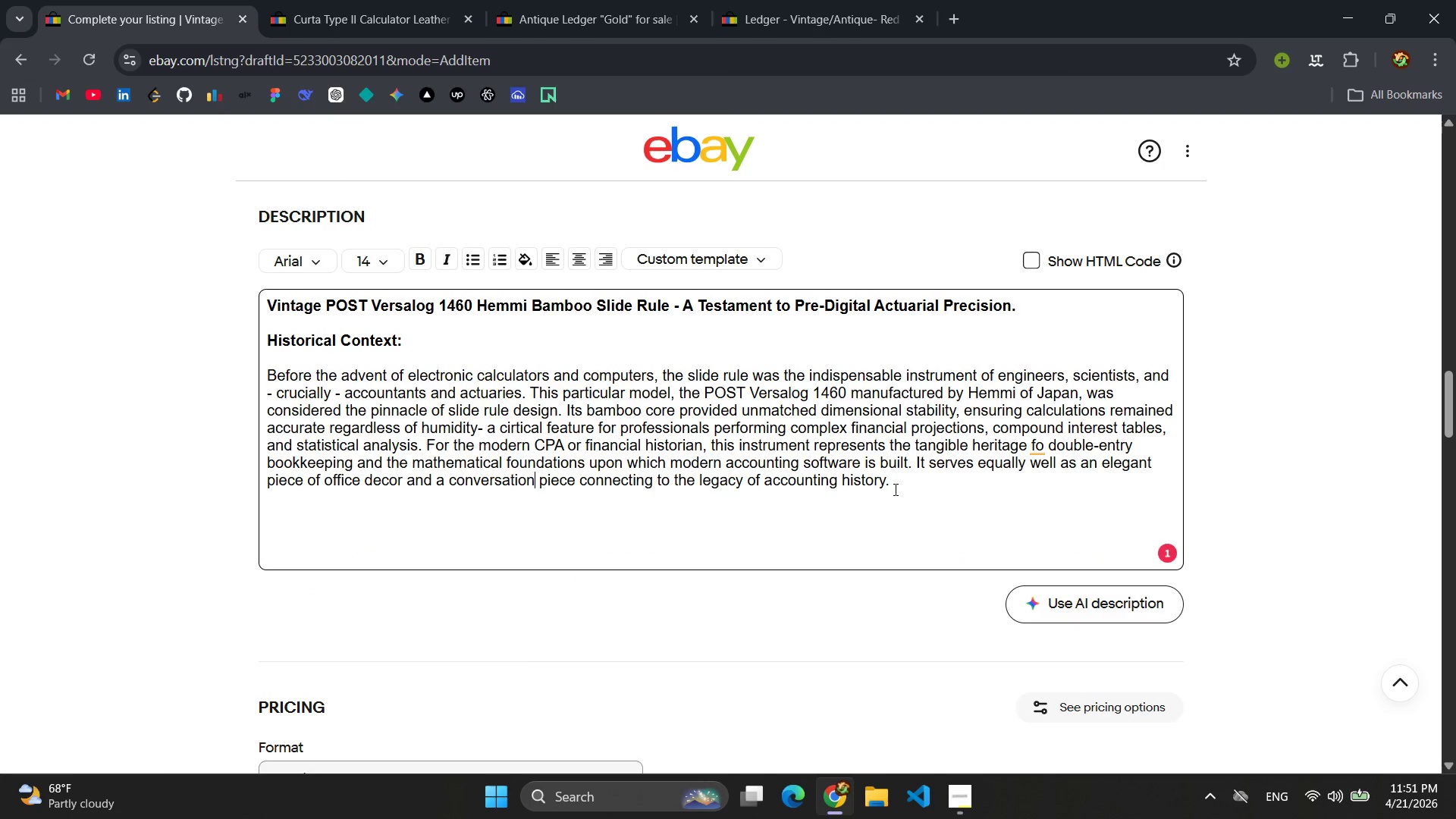 
scroll: coordinate [894, 489], scroll_direction: none, amount: 0.0
 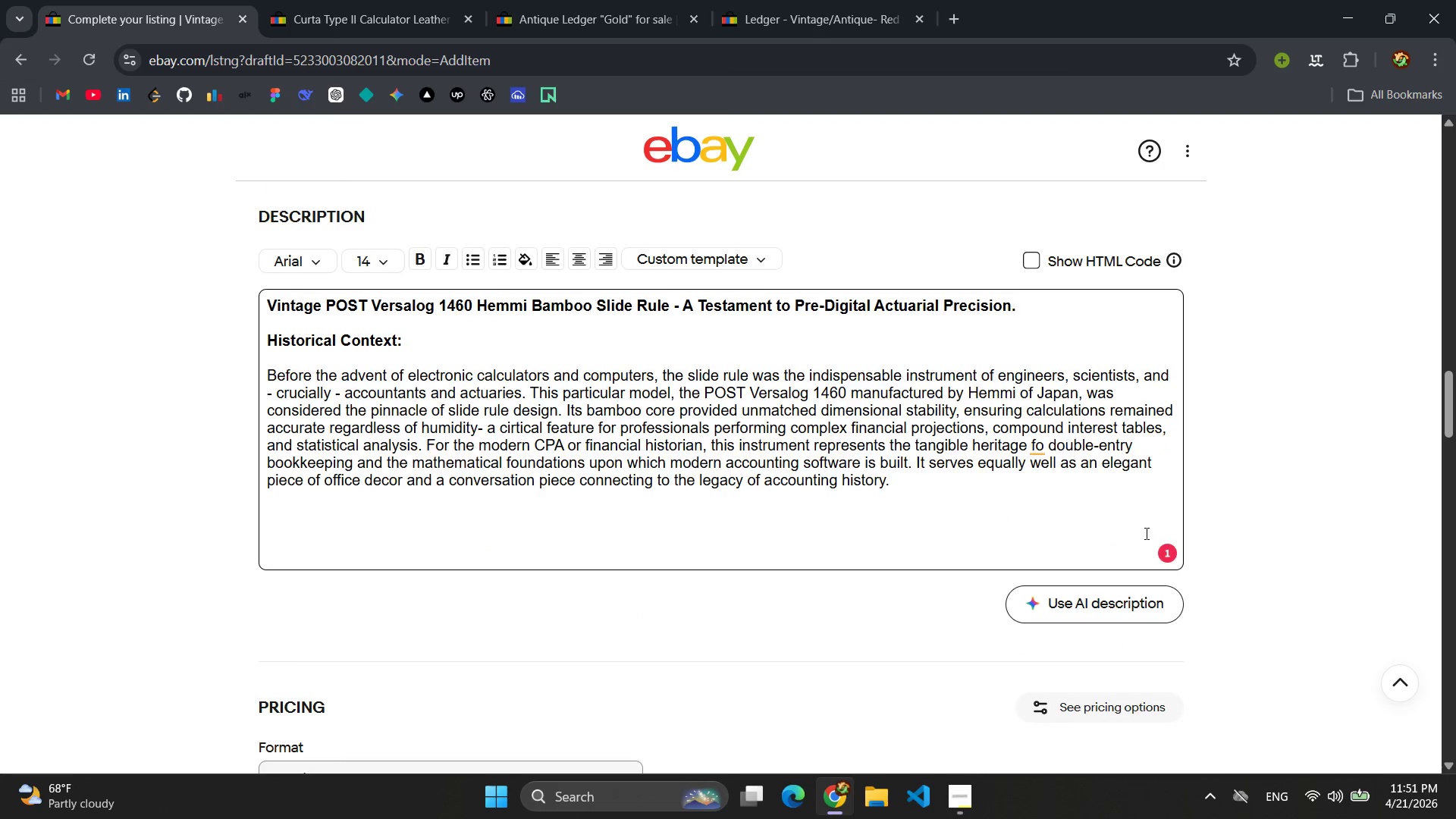 